 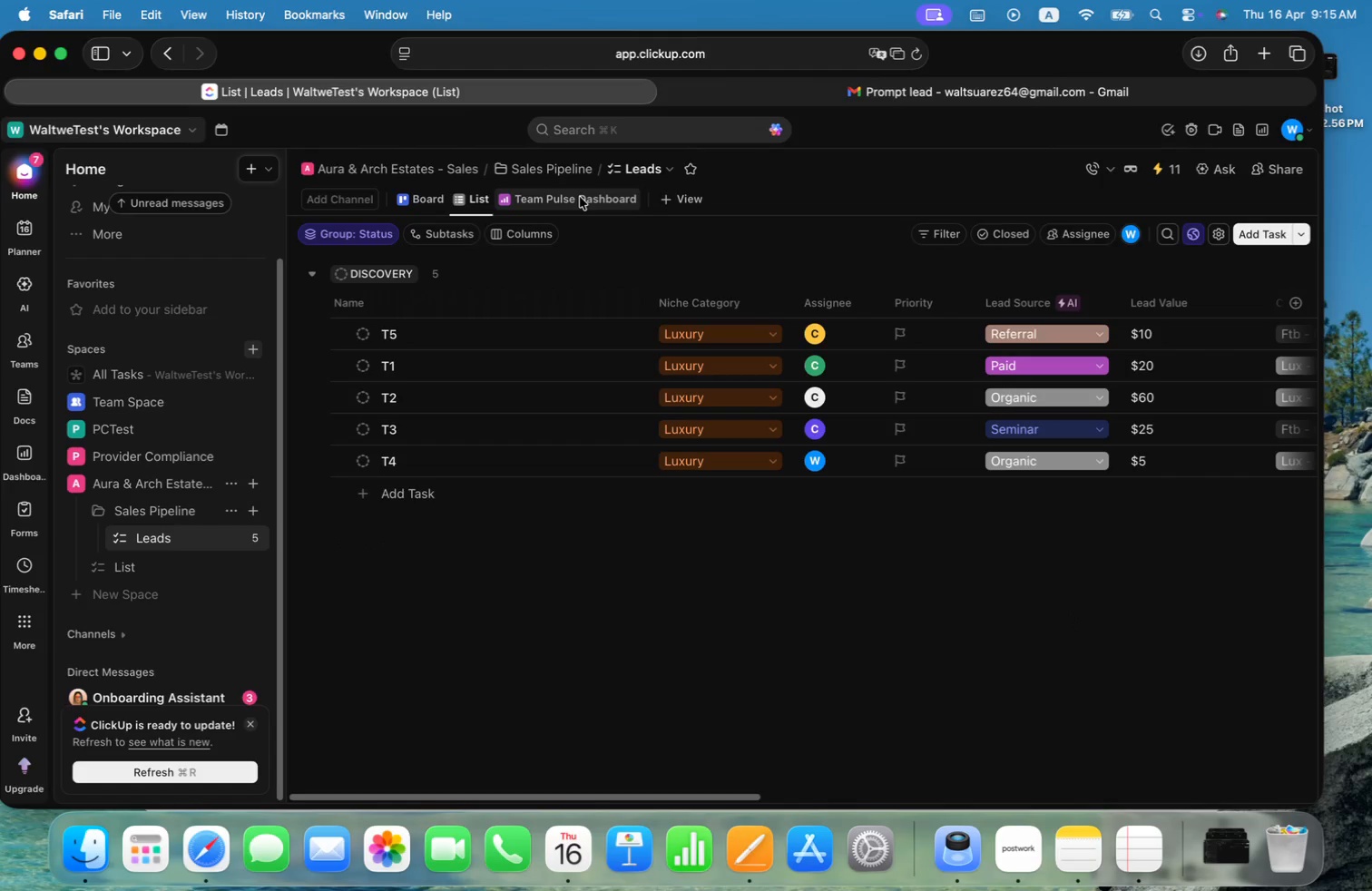 
left_click([1289, 245])
 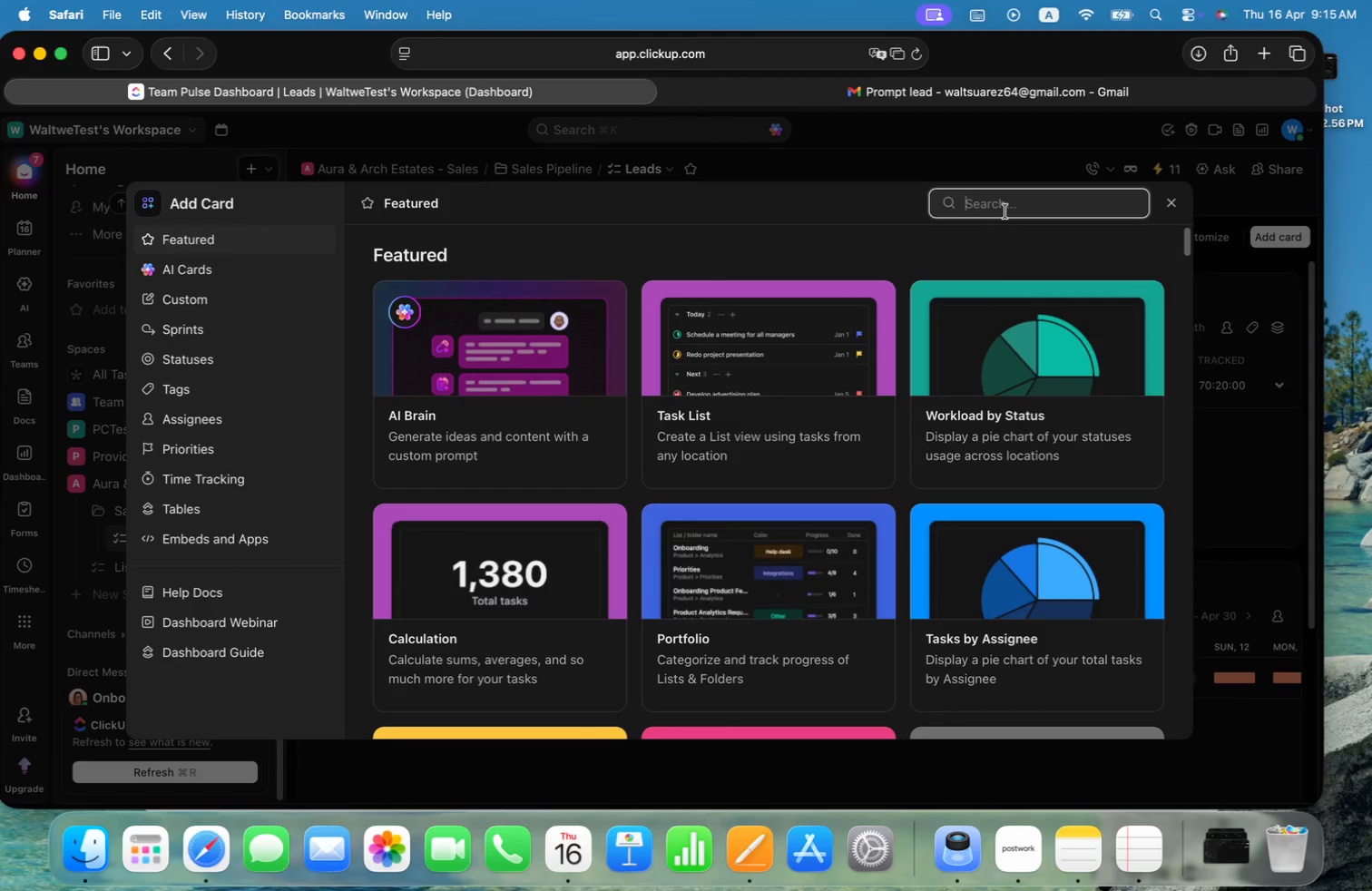 
type(widget)
key(Backspace)
key(Backspace)
key(Backspace)
key(Backspace)
key(Backspace)
key(Backspace)
key(Backspace)
 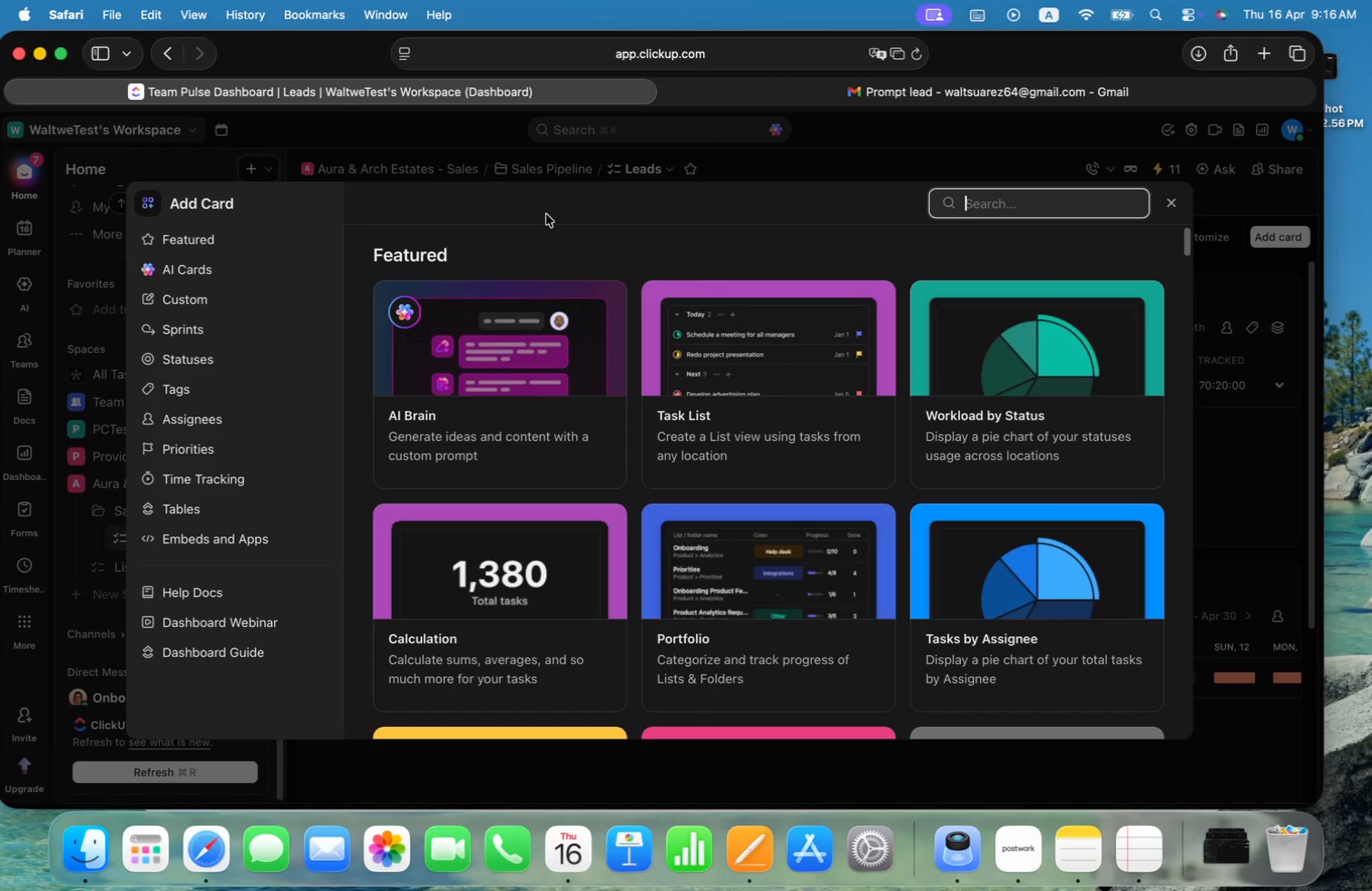 
scroll: coordinate [588, 433], scroll_direction: up, amount: 19.0
 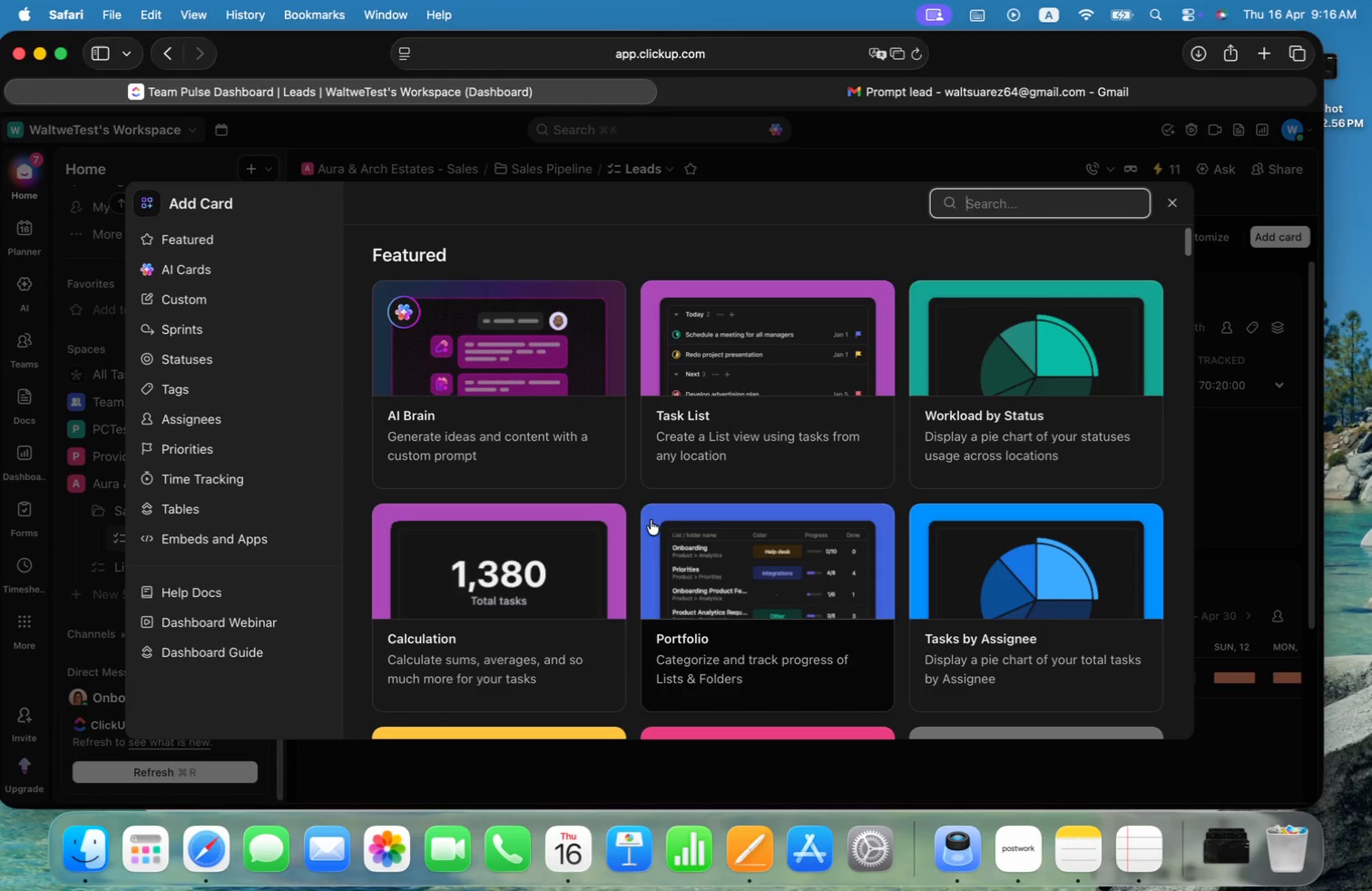 
type(time)
 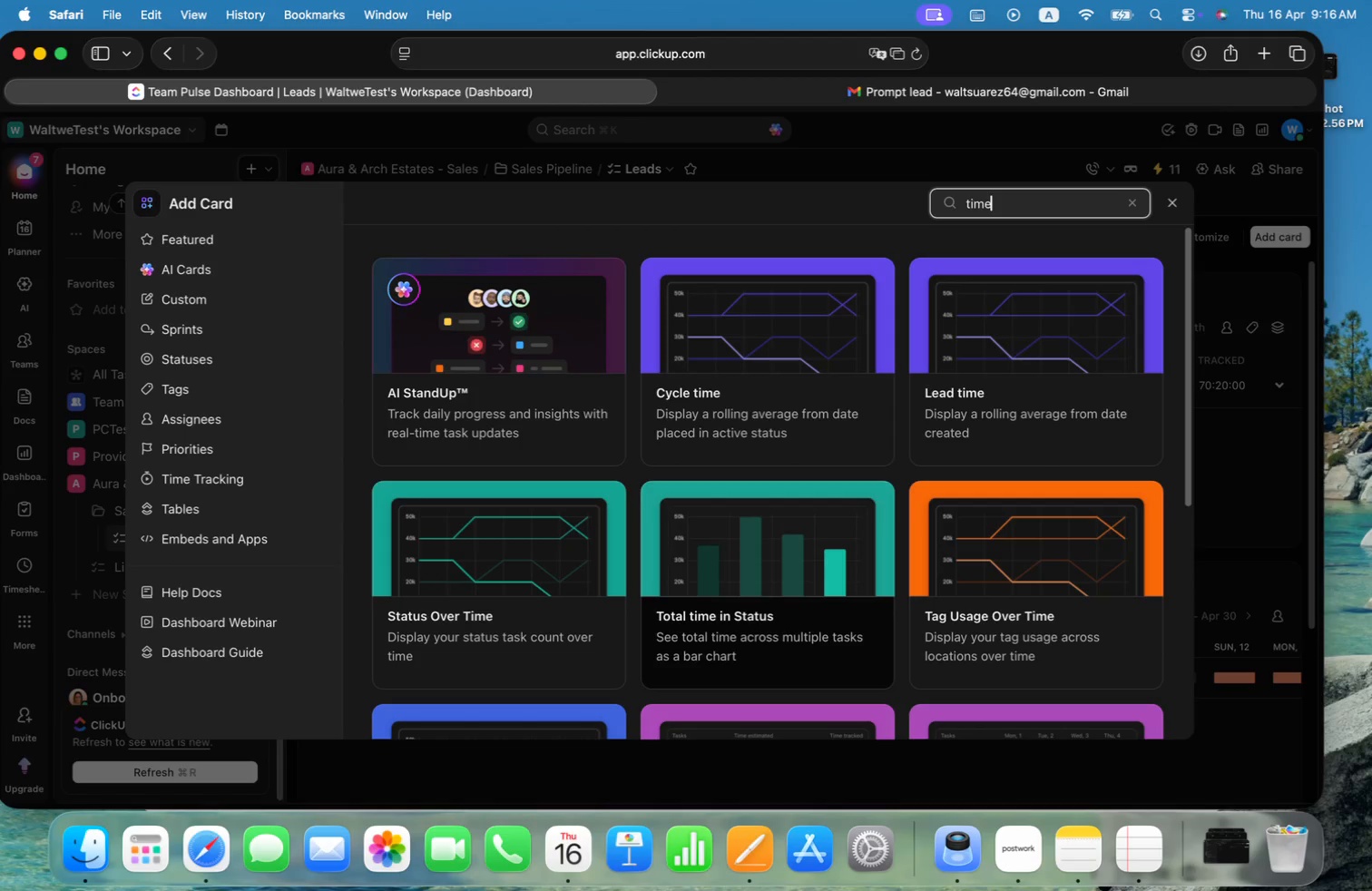 
scroll: coordinate [798, 443], scroll_direction: down, amount: 48.0
 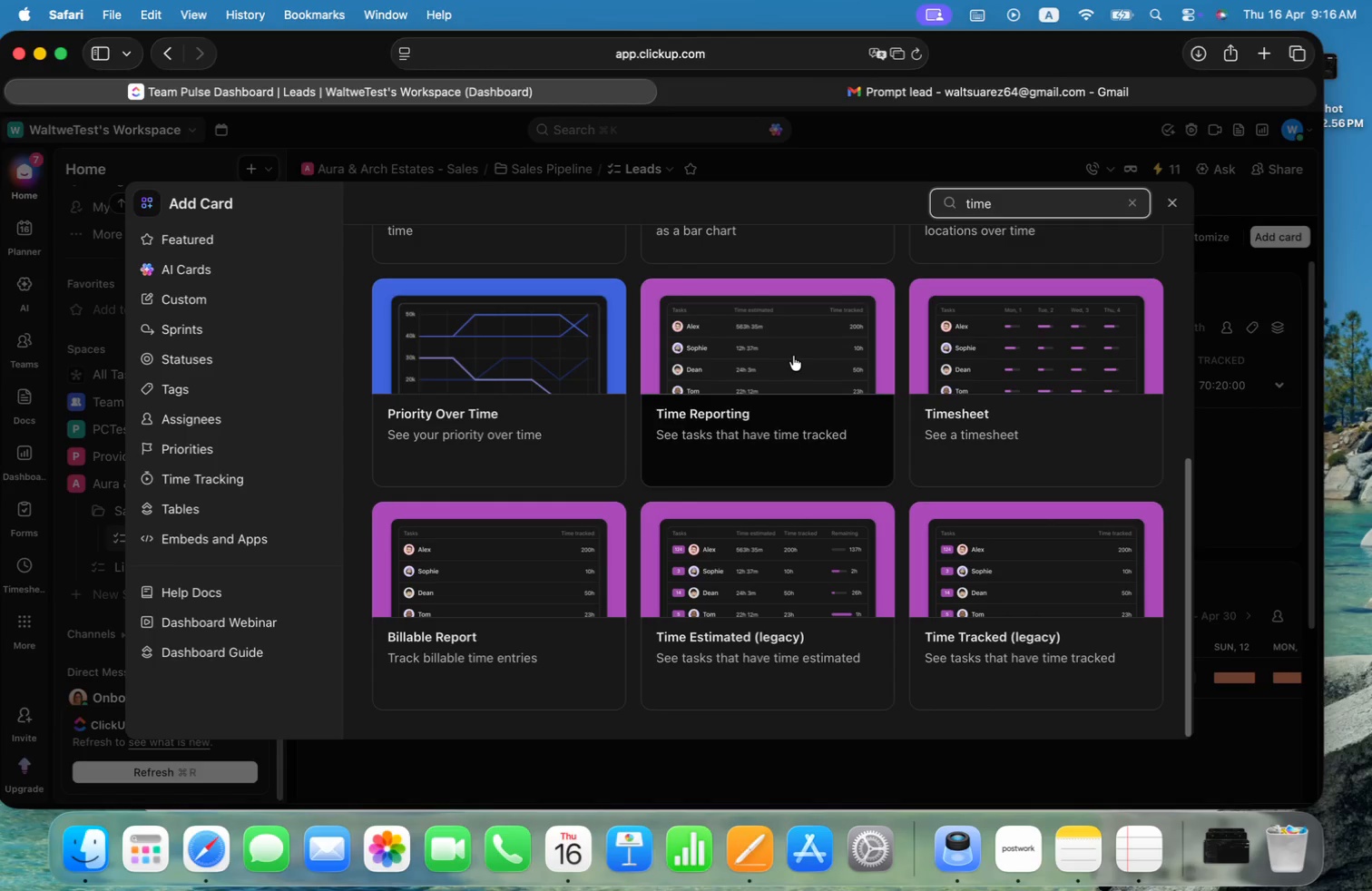 
wait(20.92)
 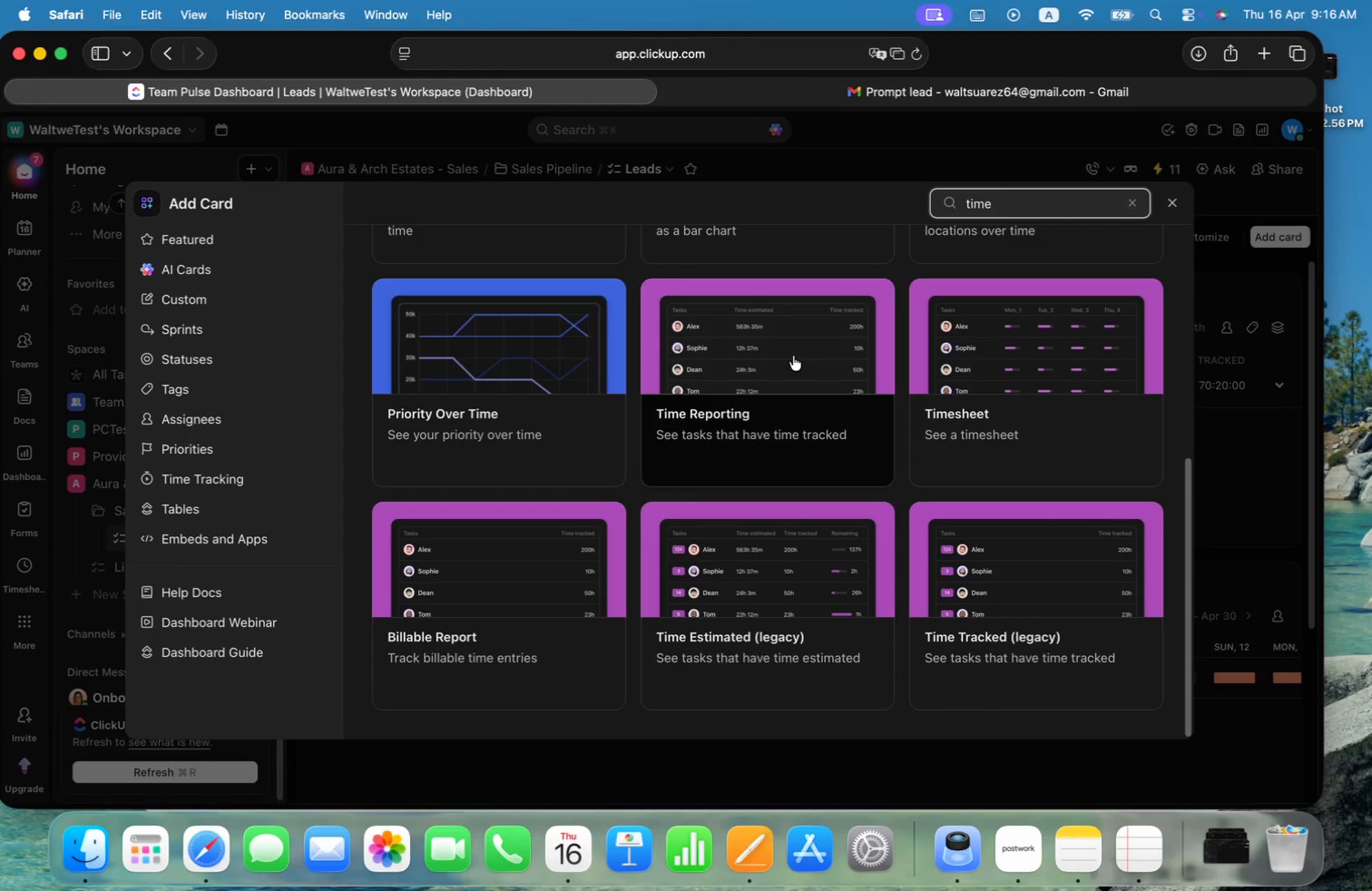 
scroll: coordinate [793, 356], scroll_direction: up, amount: 15.0
 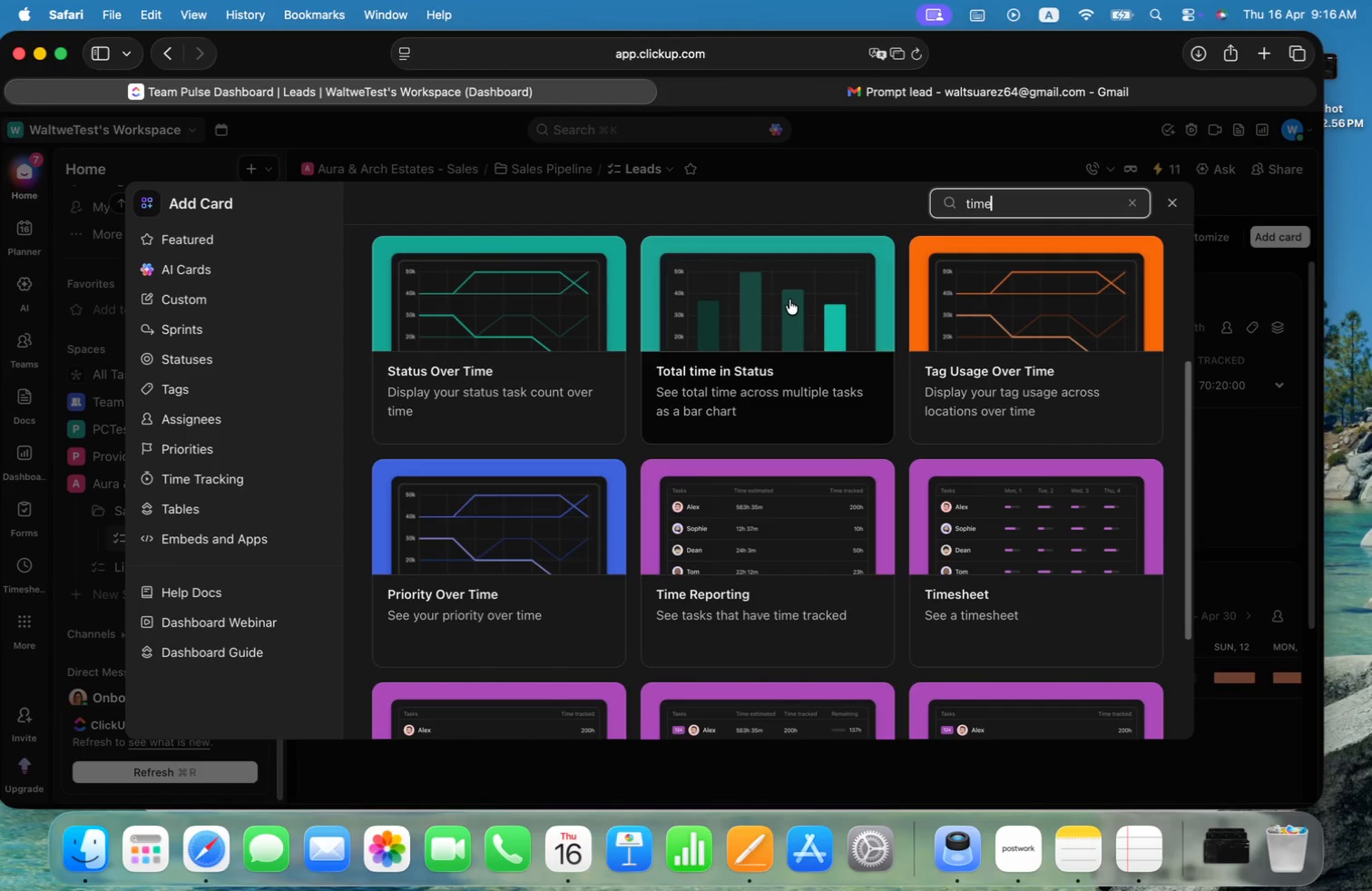 
left_click([789, 299])